 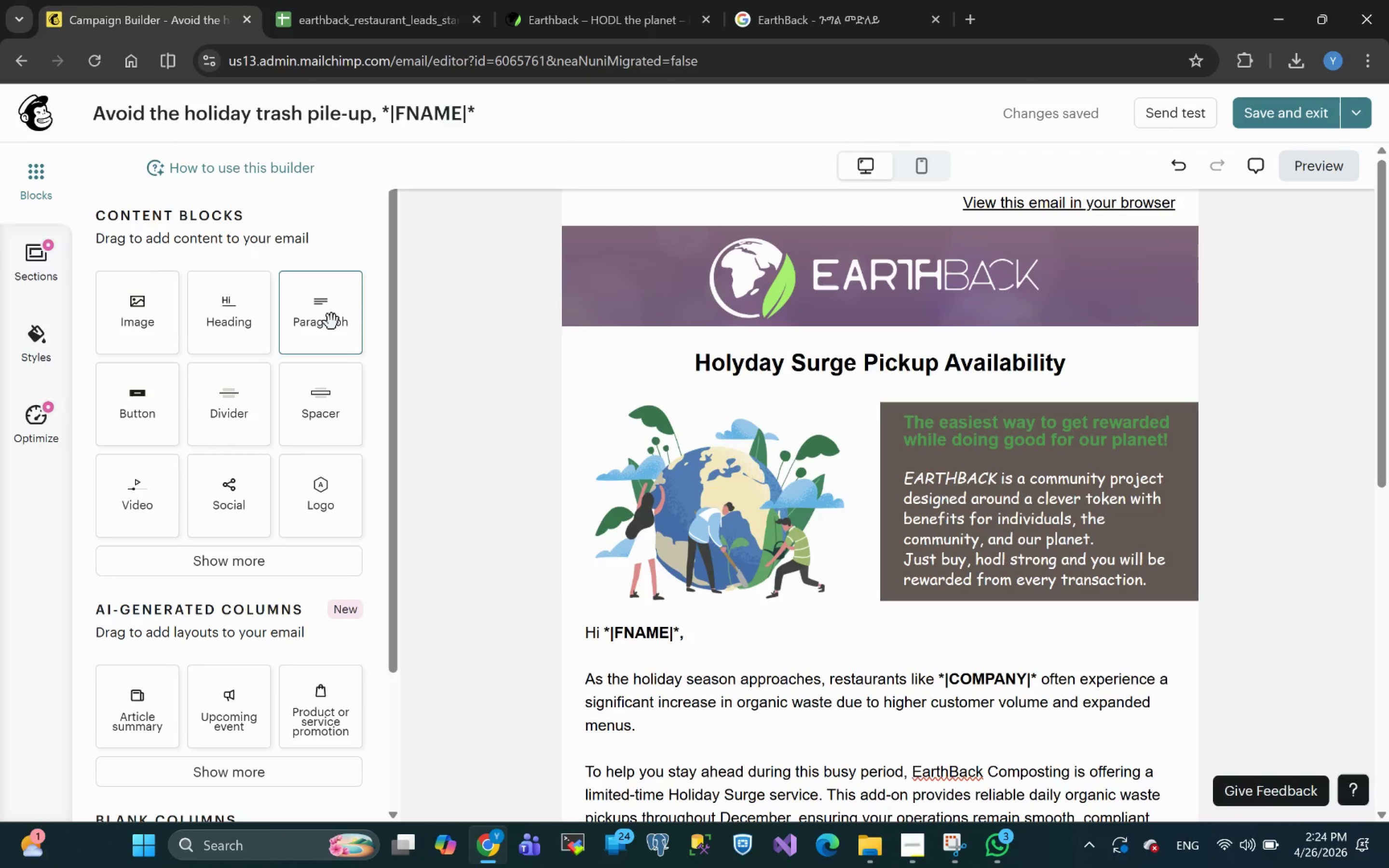 
left_click([1357, 115])
 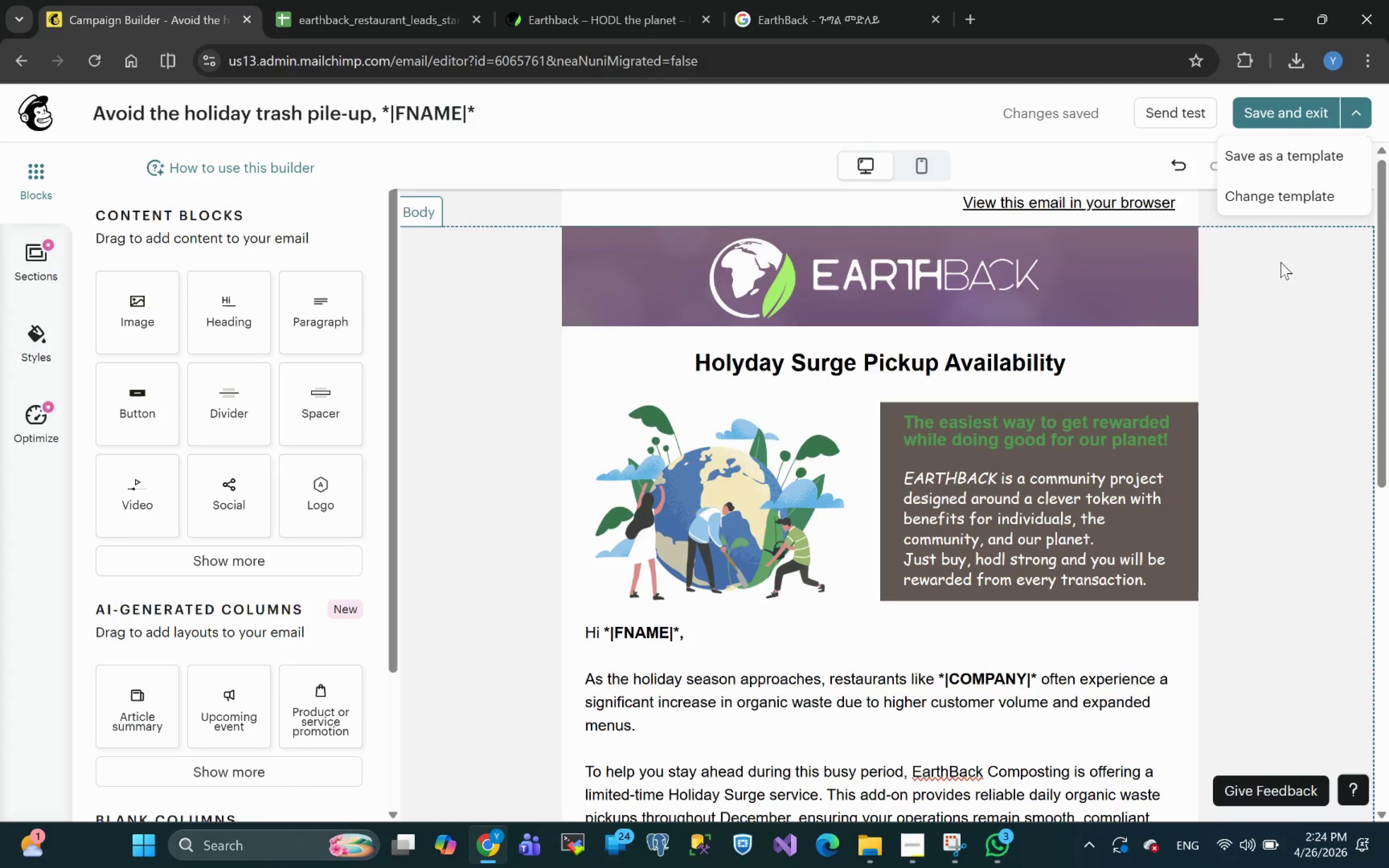 
wait(5.96)
 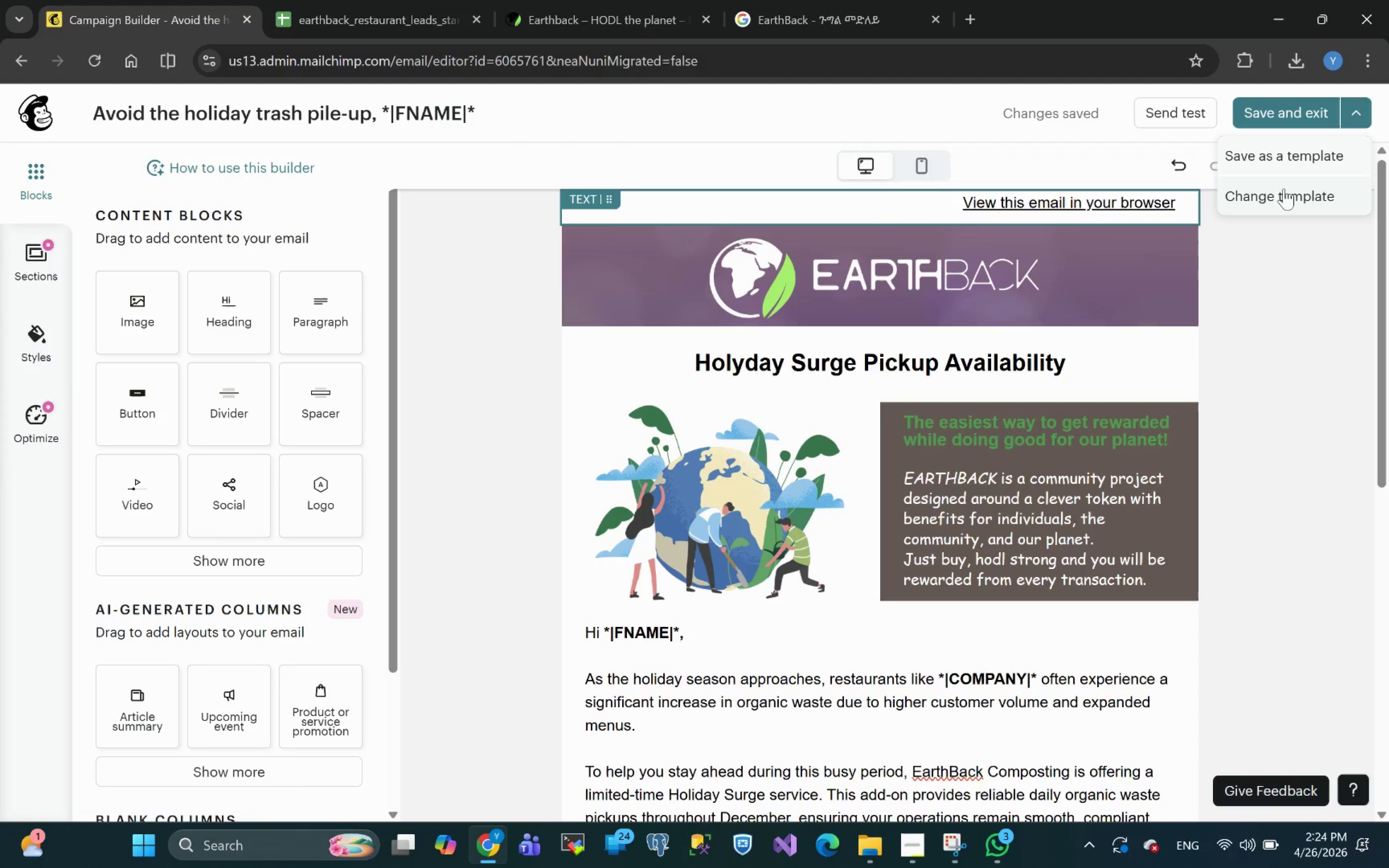 
left_click([1273, 111])
 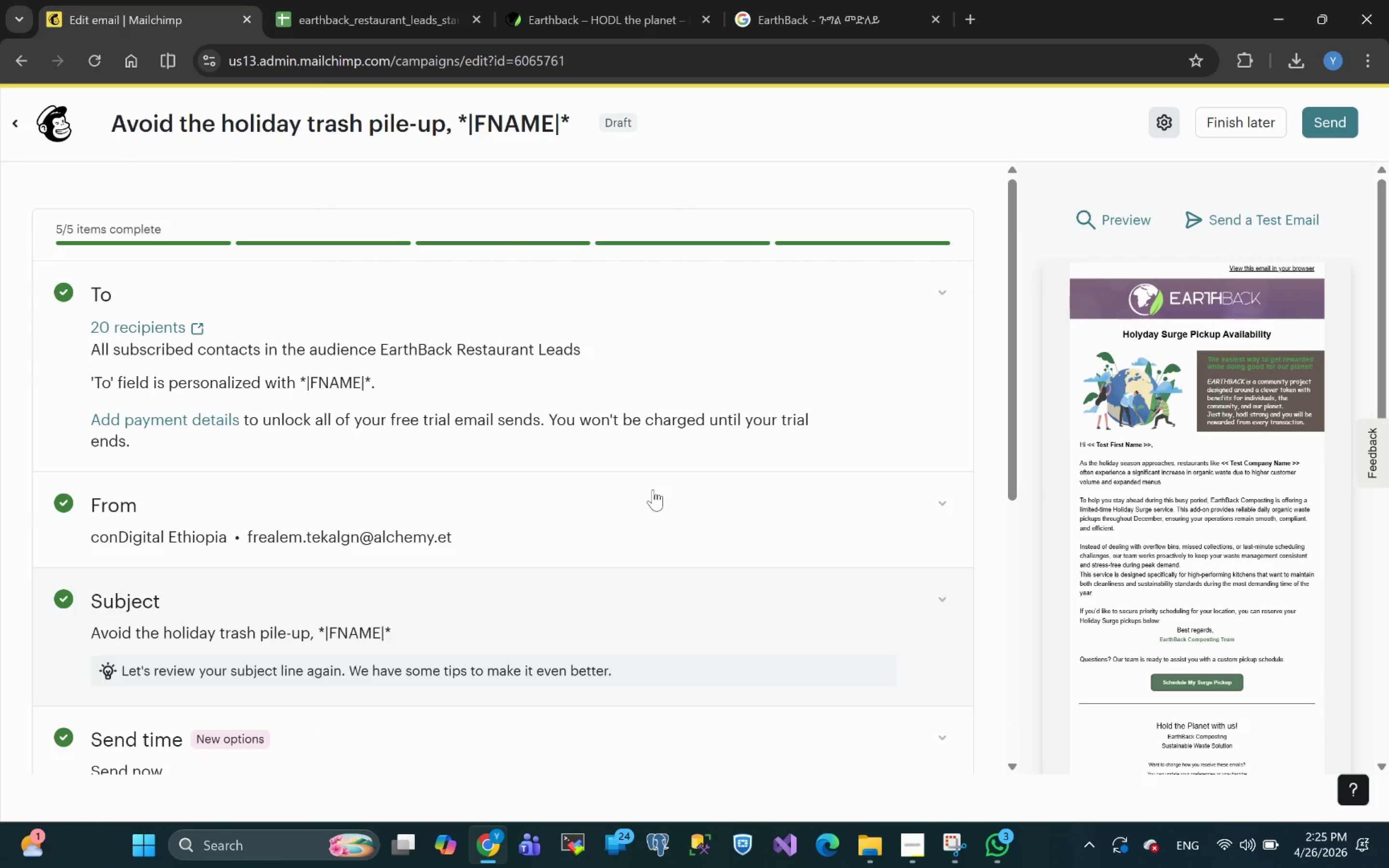 
wait(20.57)
 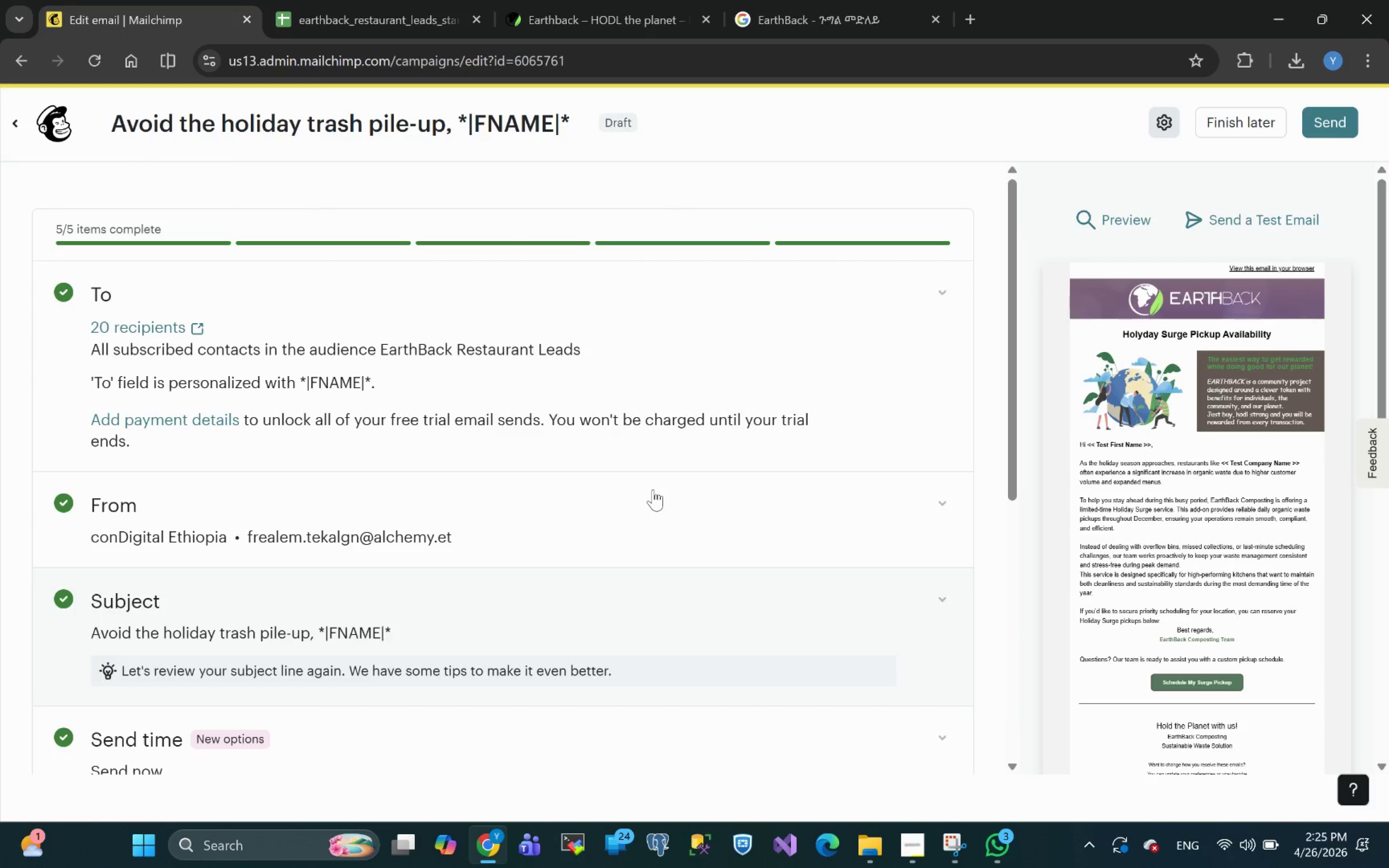 
left_click([913, 849])